 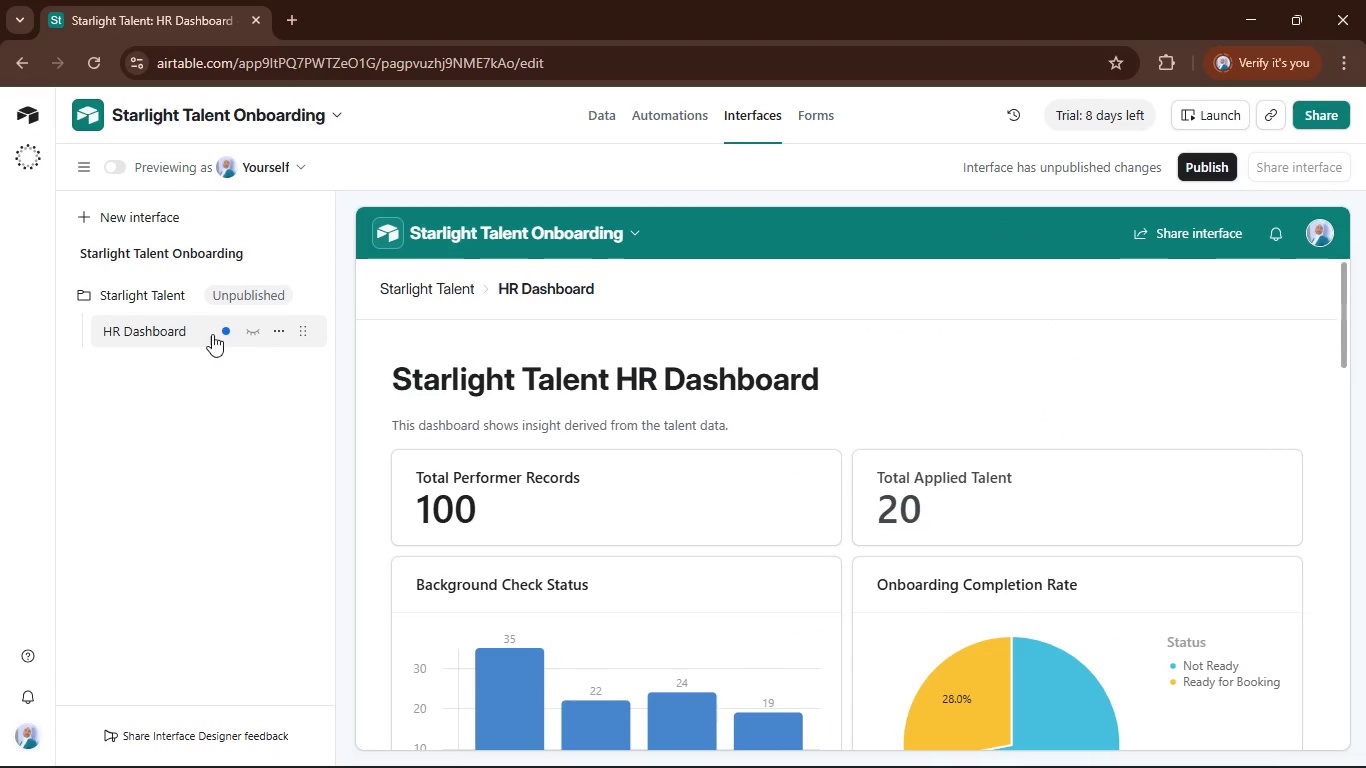 
left_click([601, 124])
 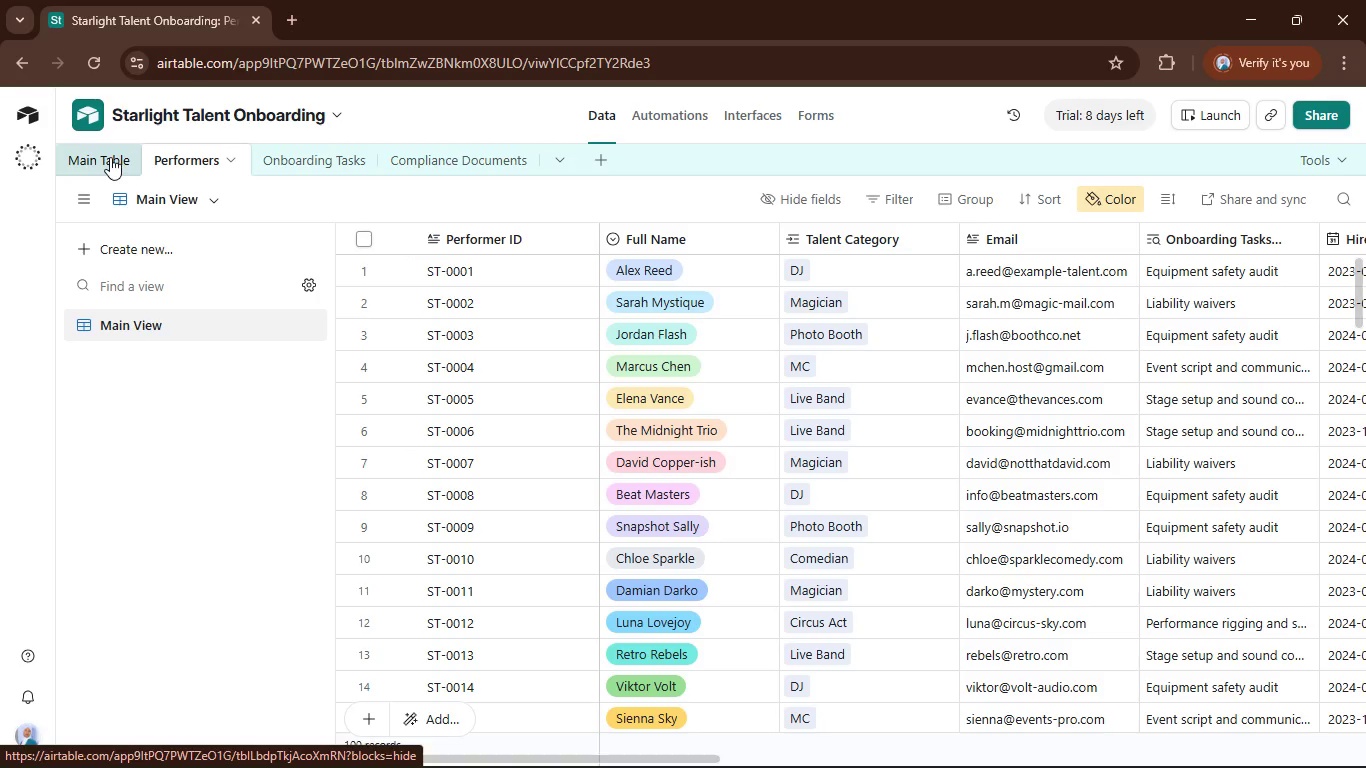 
double_click([110, 157])
 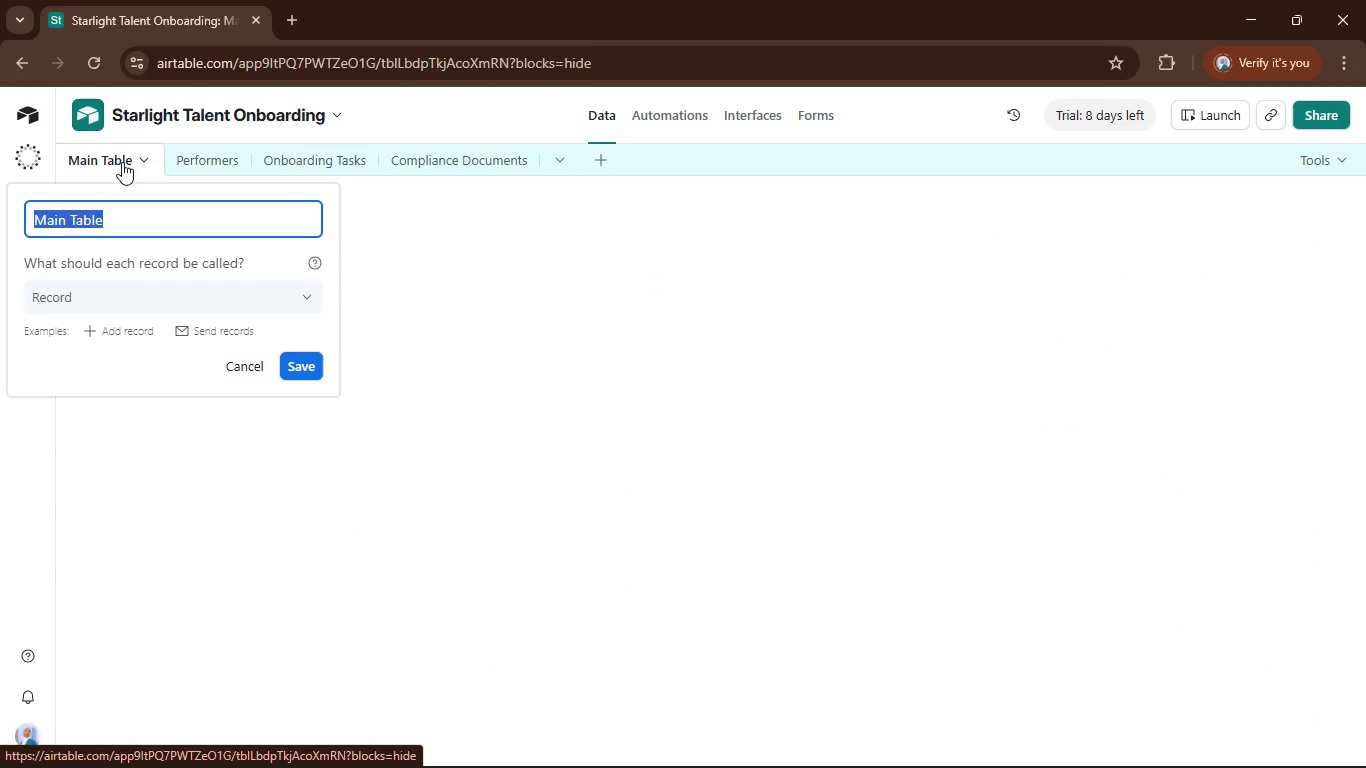 
key(ArrowRight)
 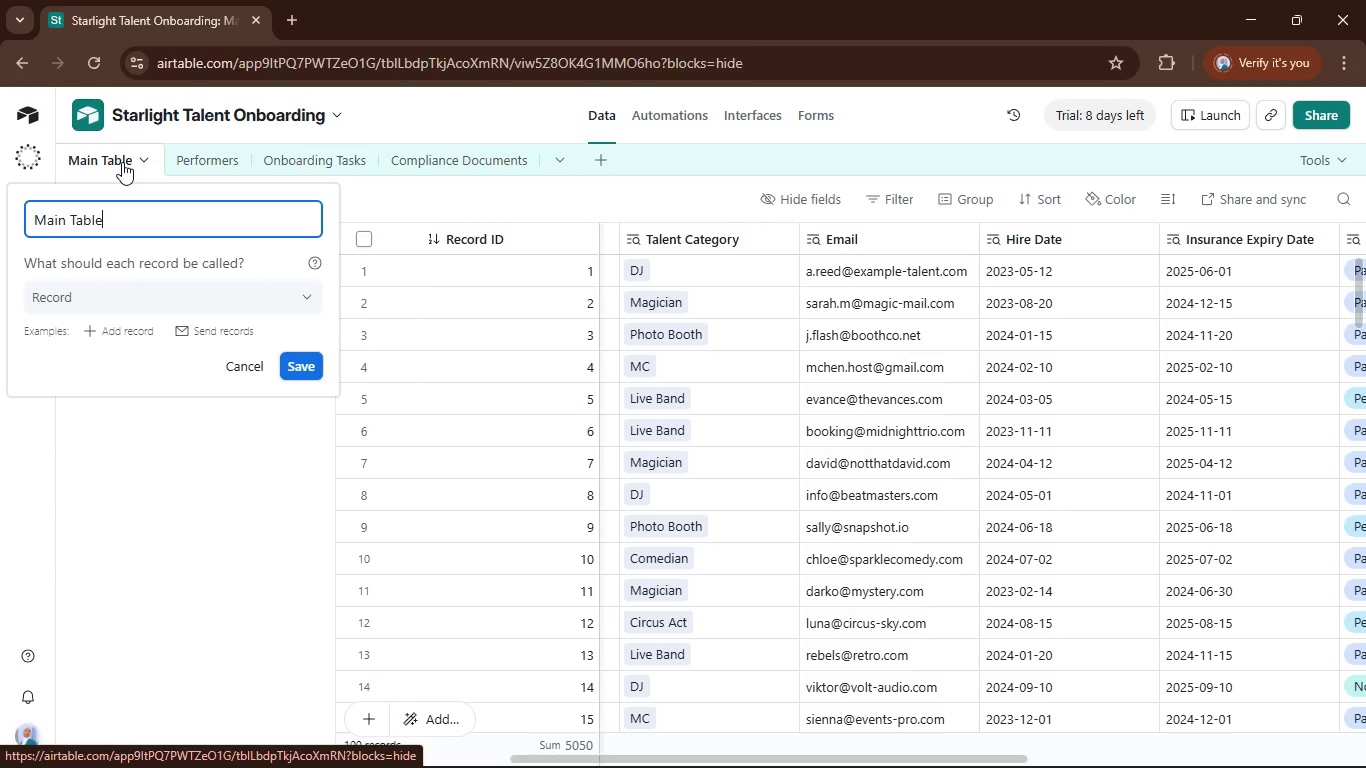 
type(I(Imported))
 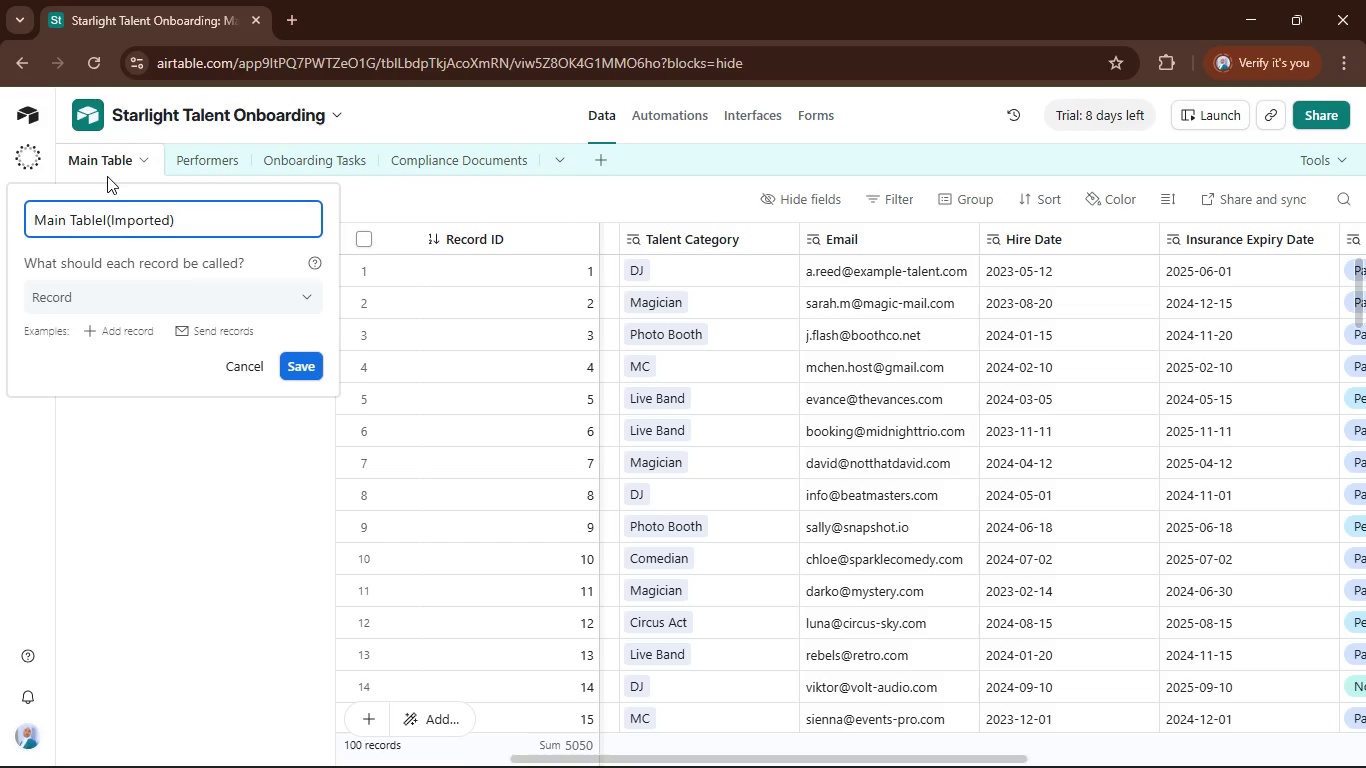 
left_click([190, 519])
 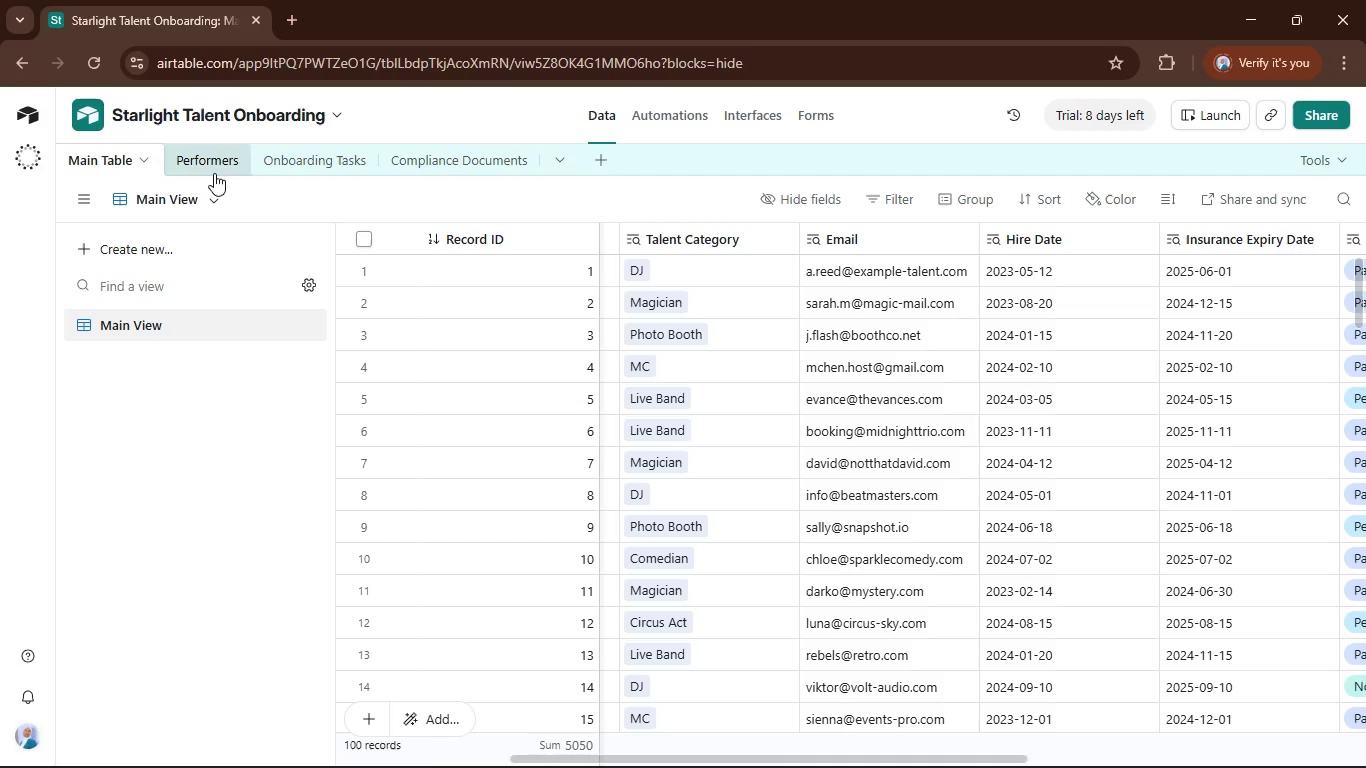 
left_click([213, 173])
 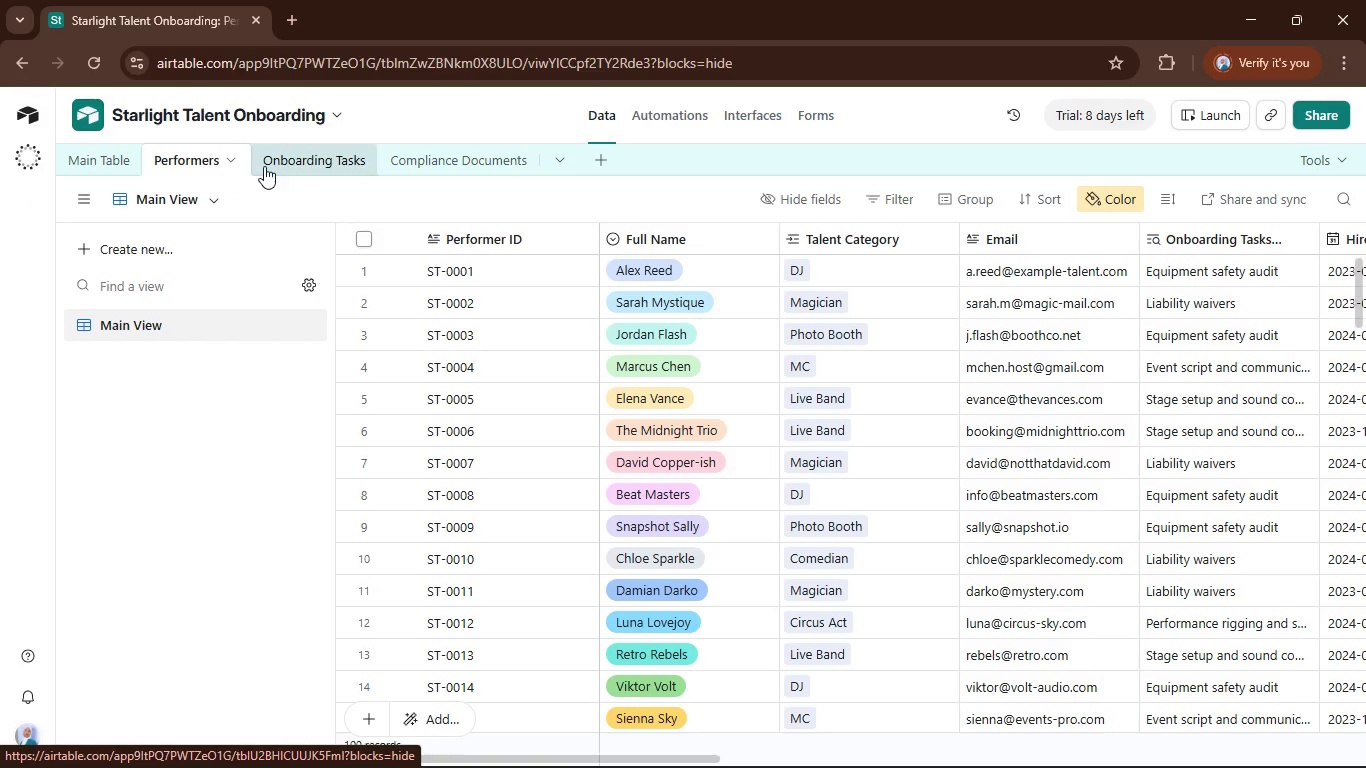 
left_click([285, 160])
 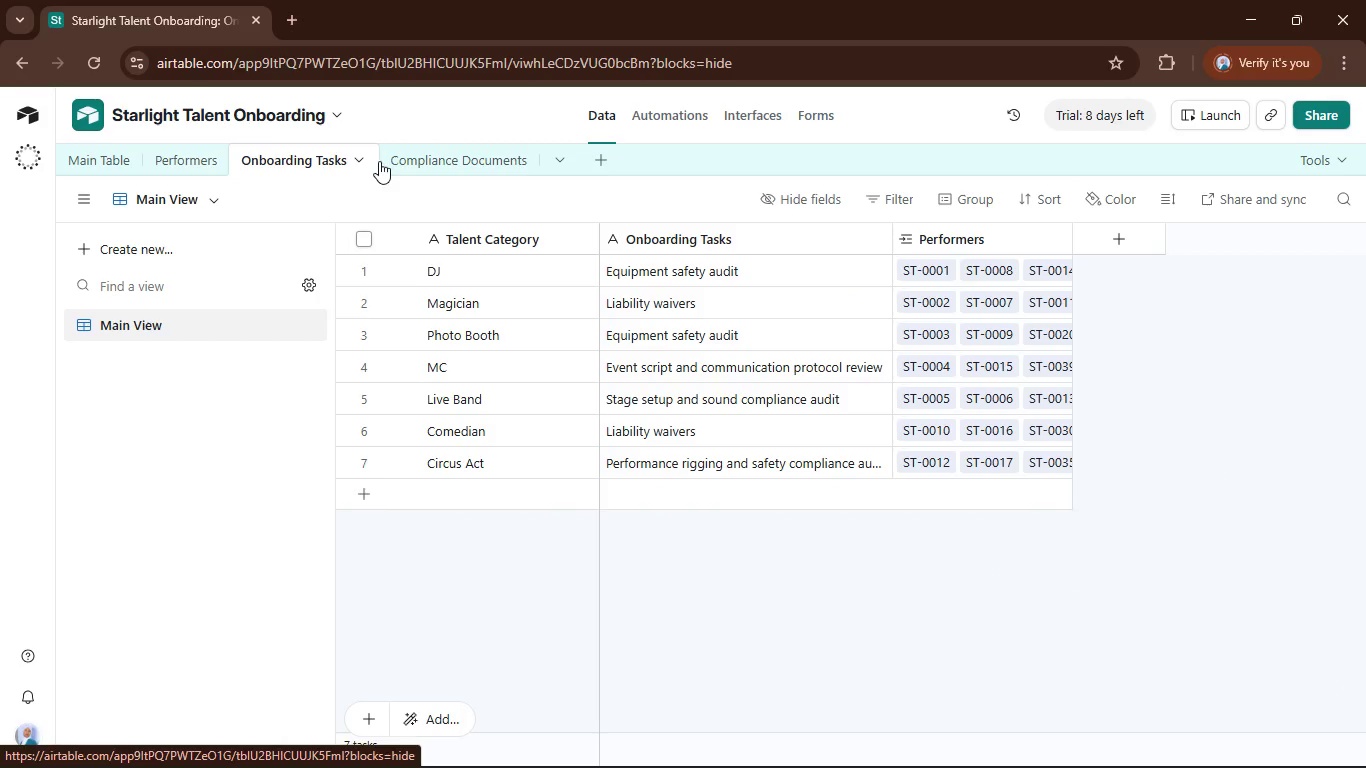 
left_click([401, 160])
 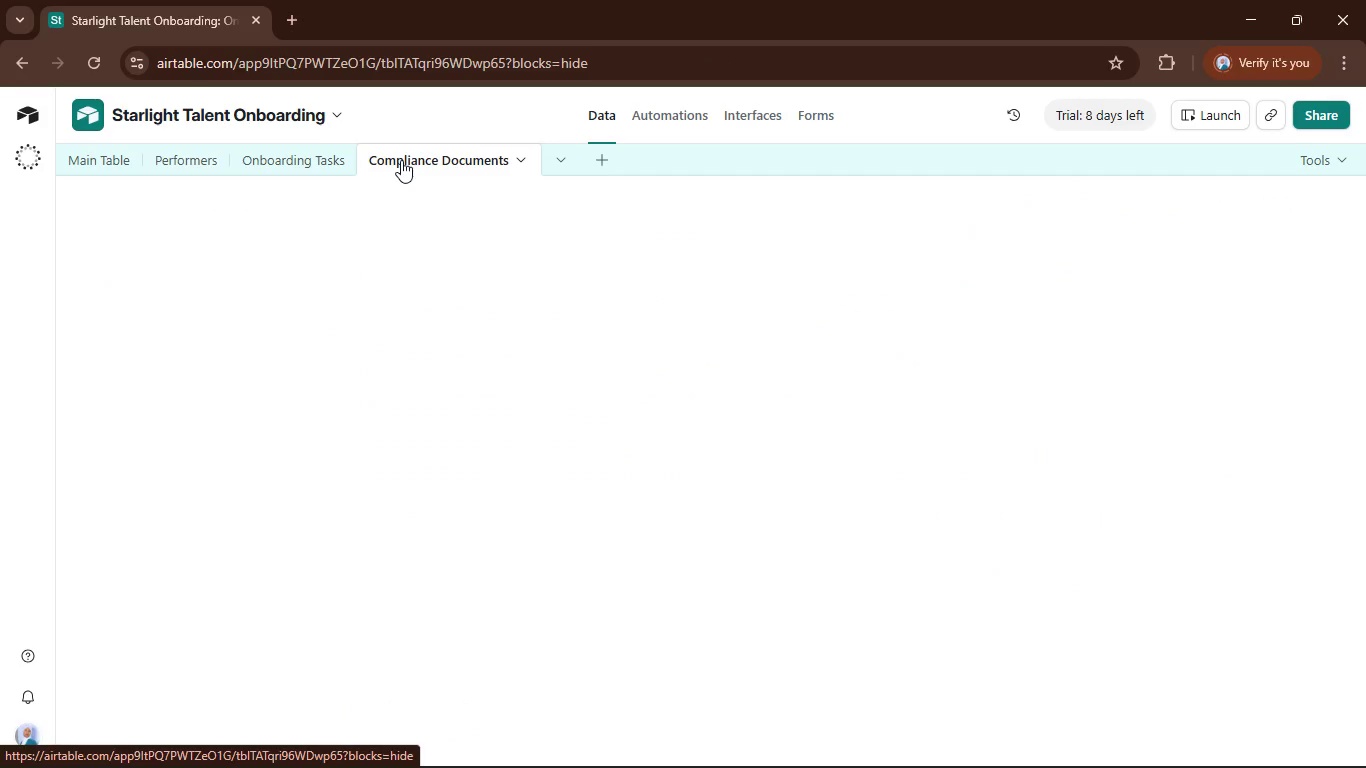 